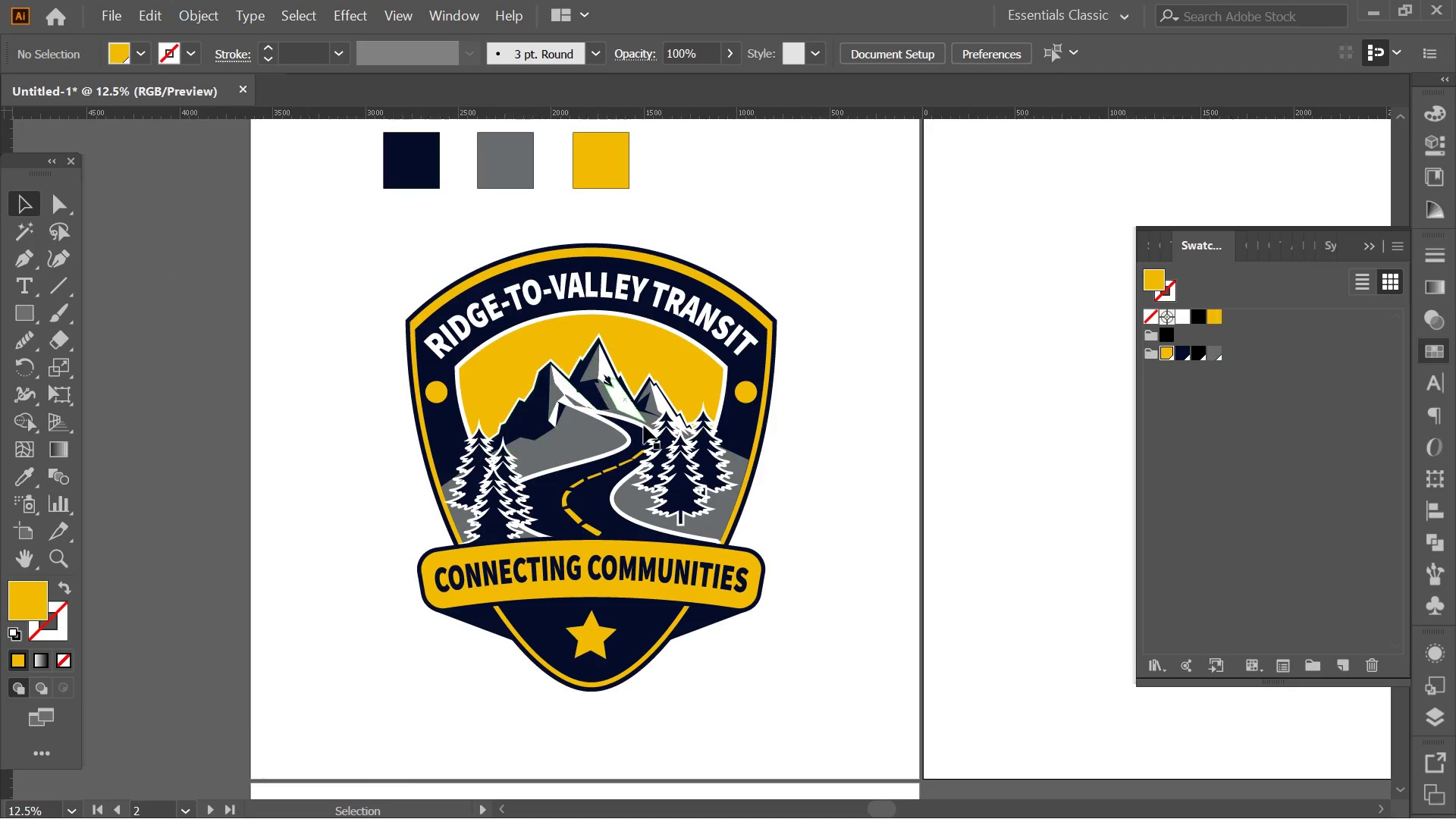 
left_click_drag(start_coordinate=[904, 441], to_coordinate=[930, 441])
 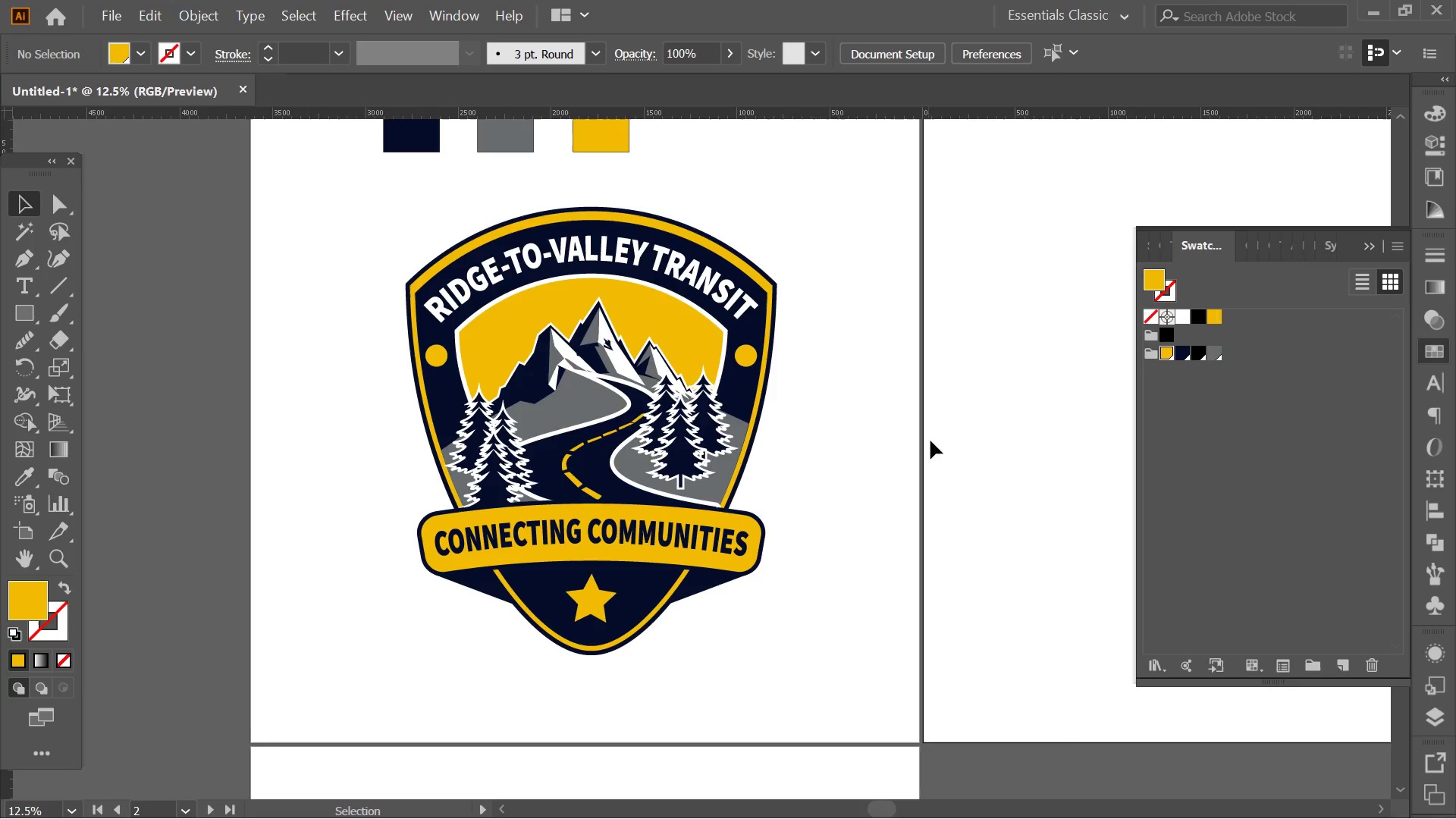 
scroll: coordinate [585, 392], scroll_direction: up, amount: 2.0
 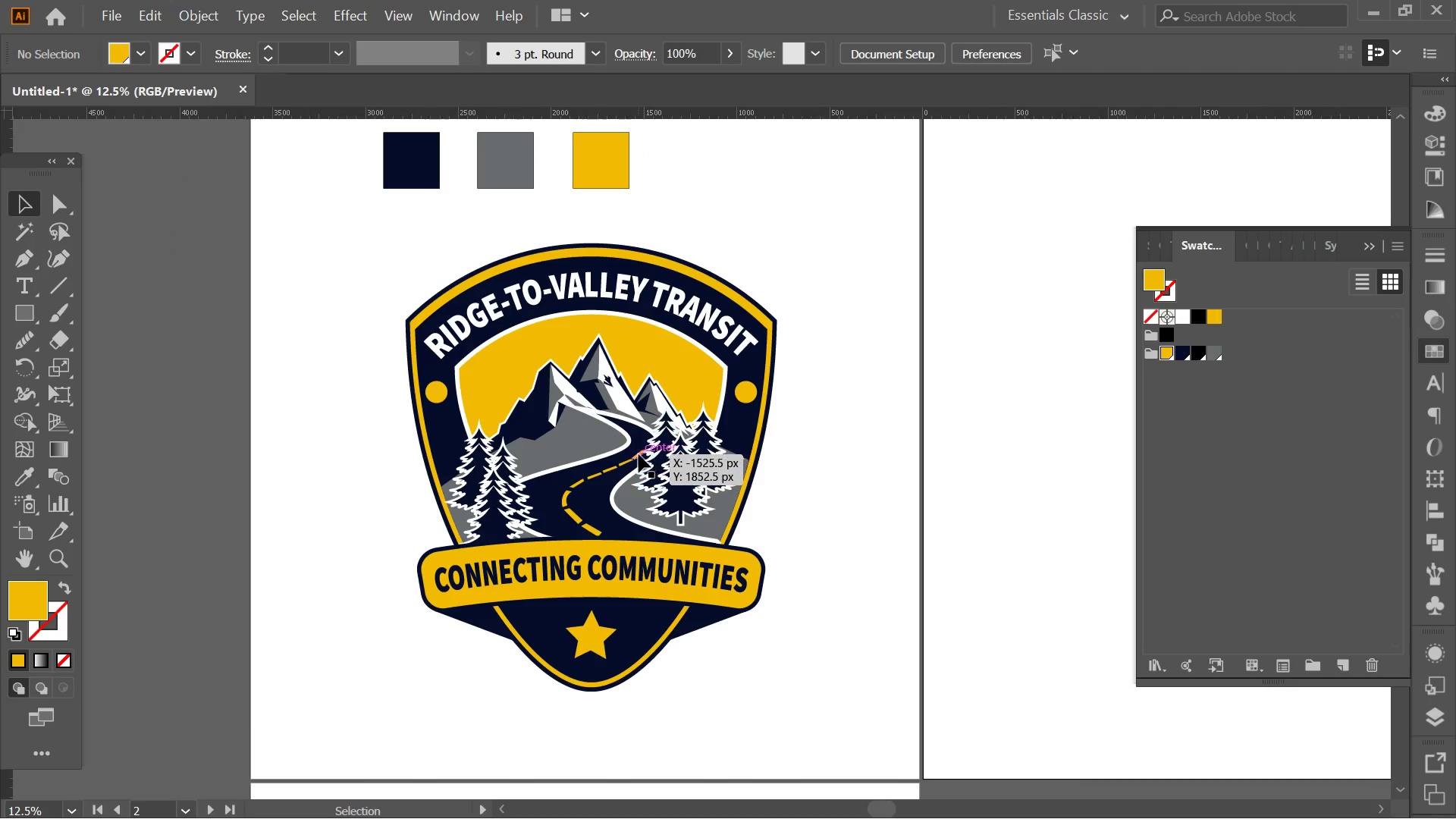 
left_click([639, 454])
 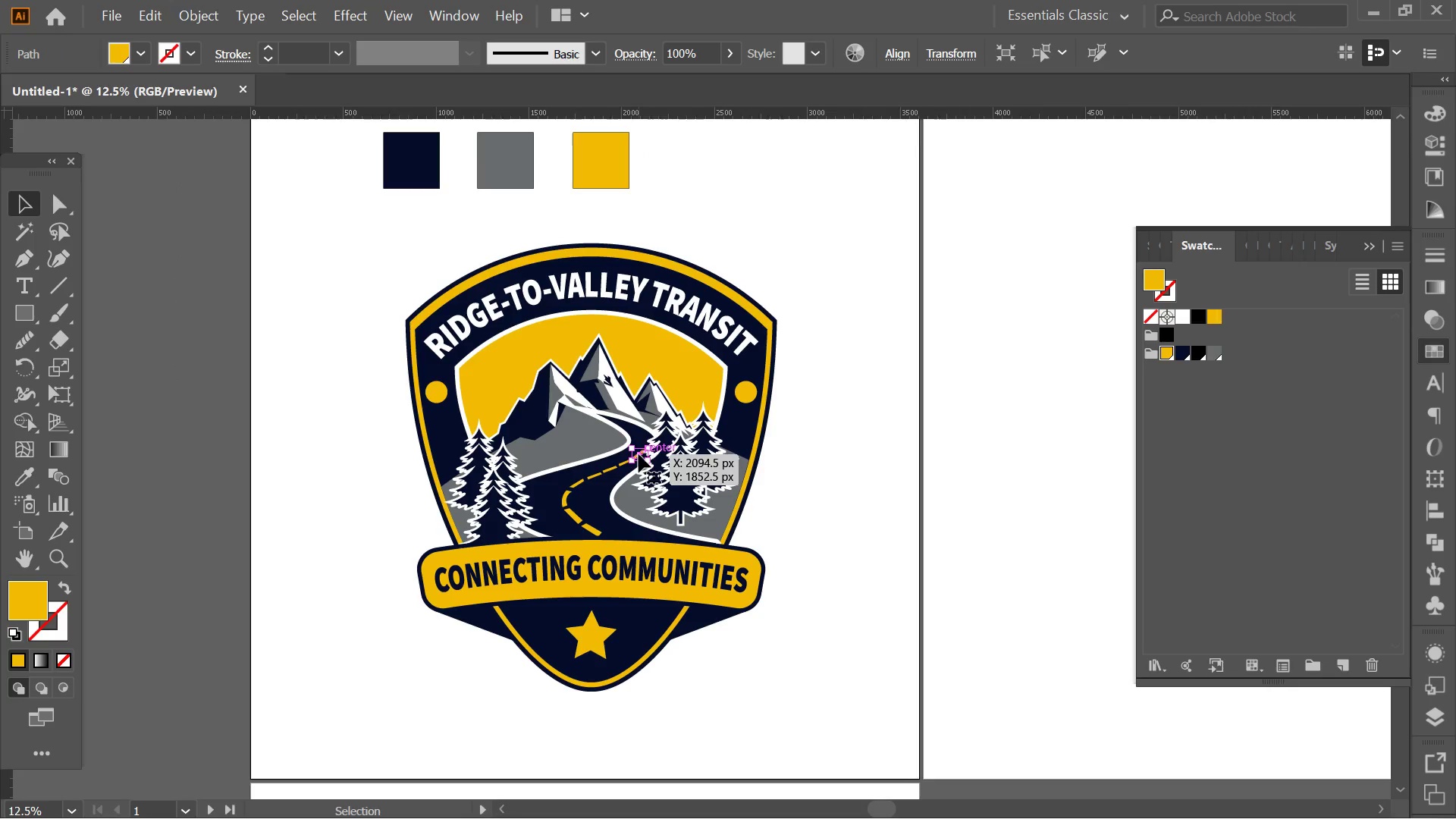 
key(Delete)
 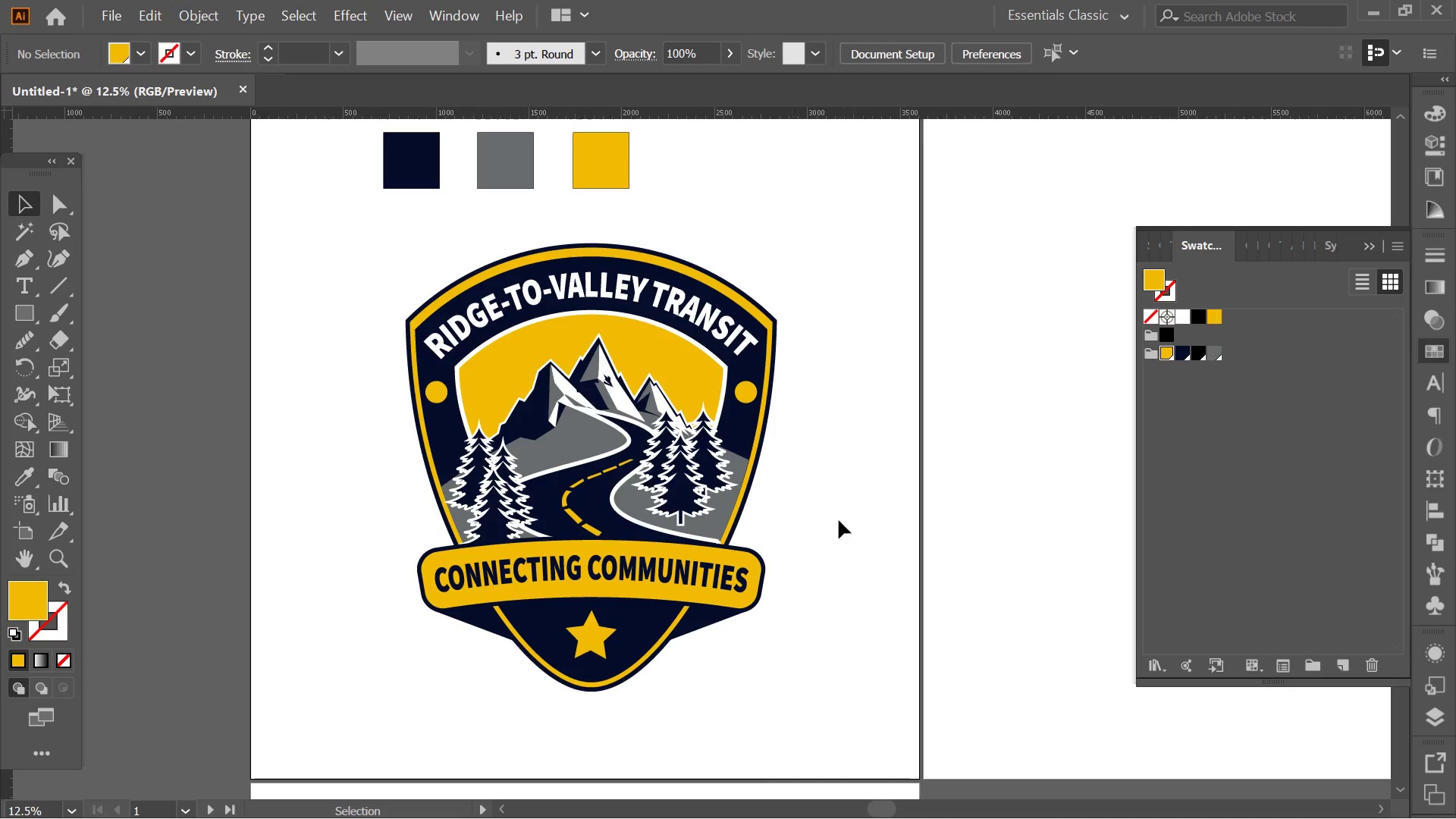 
left_click([835, 517])
 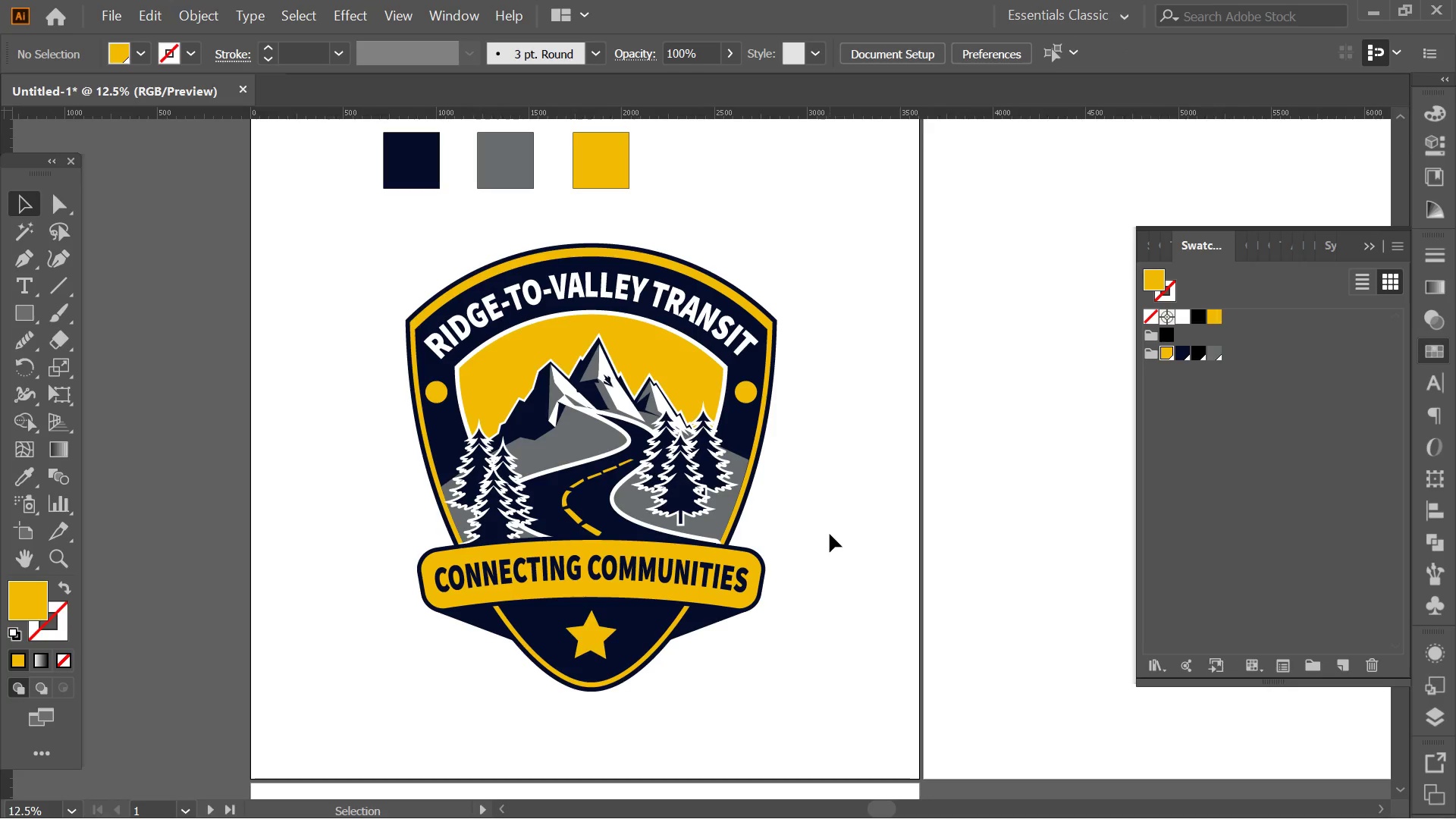 
key(Alt+Tab)